 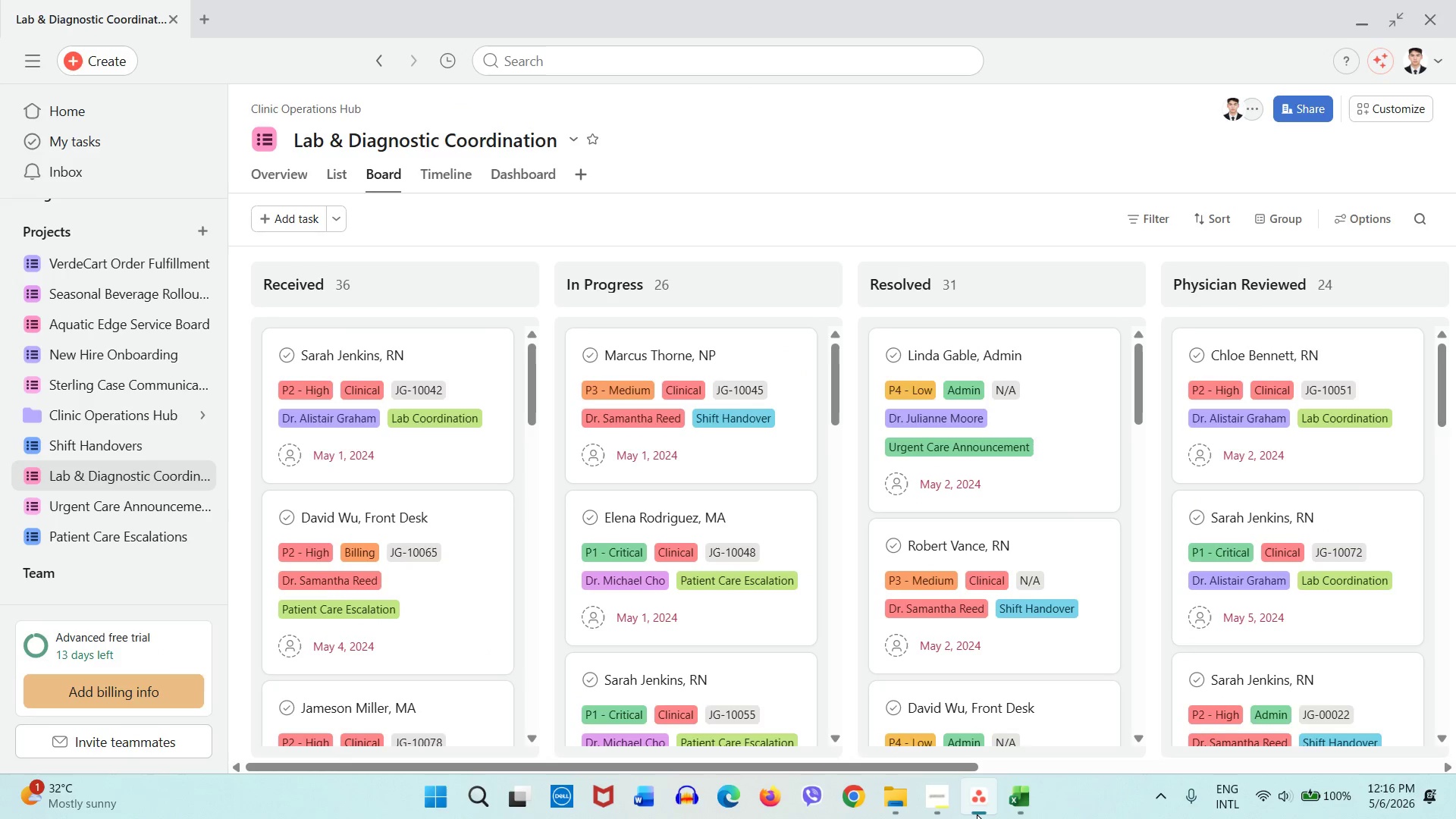 
left_click([1013, 804])
 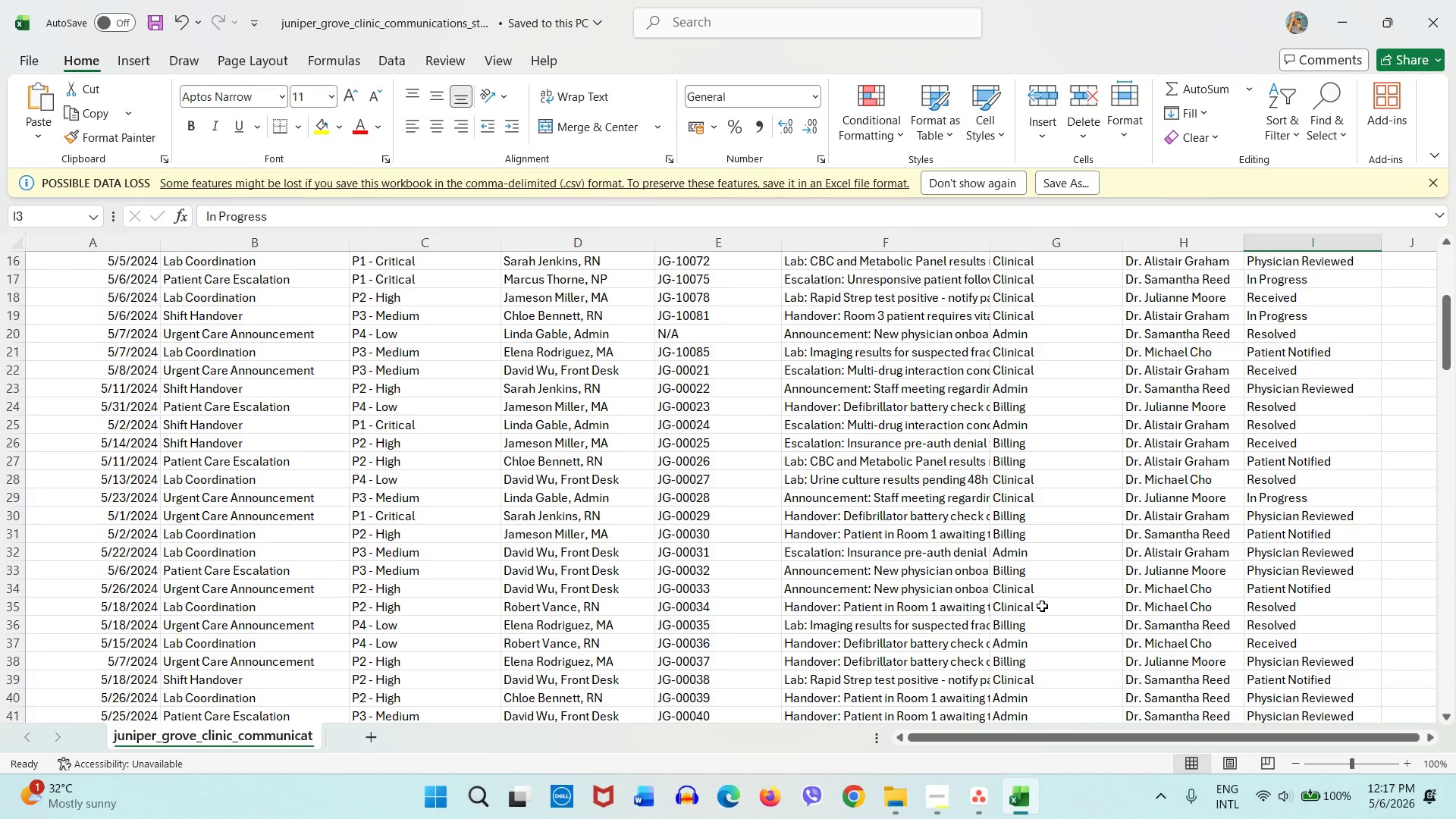 
wait(8.26)
 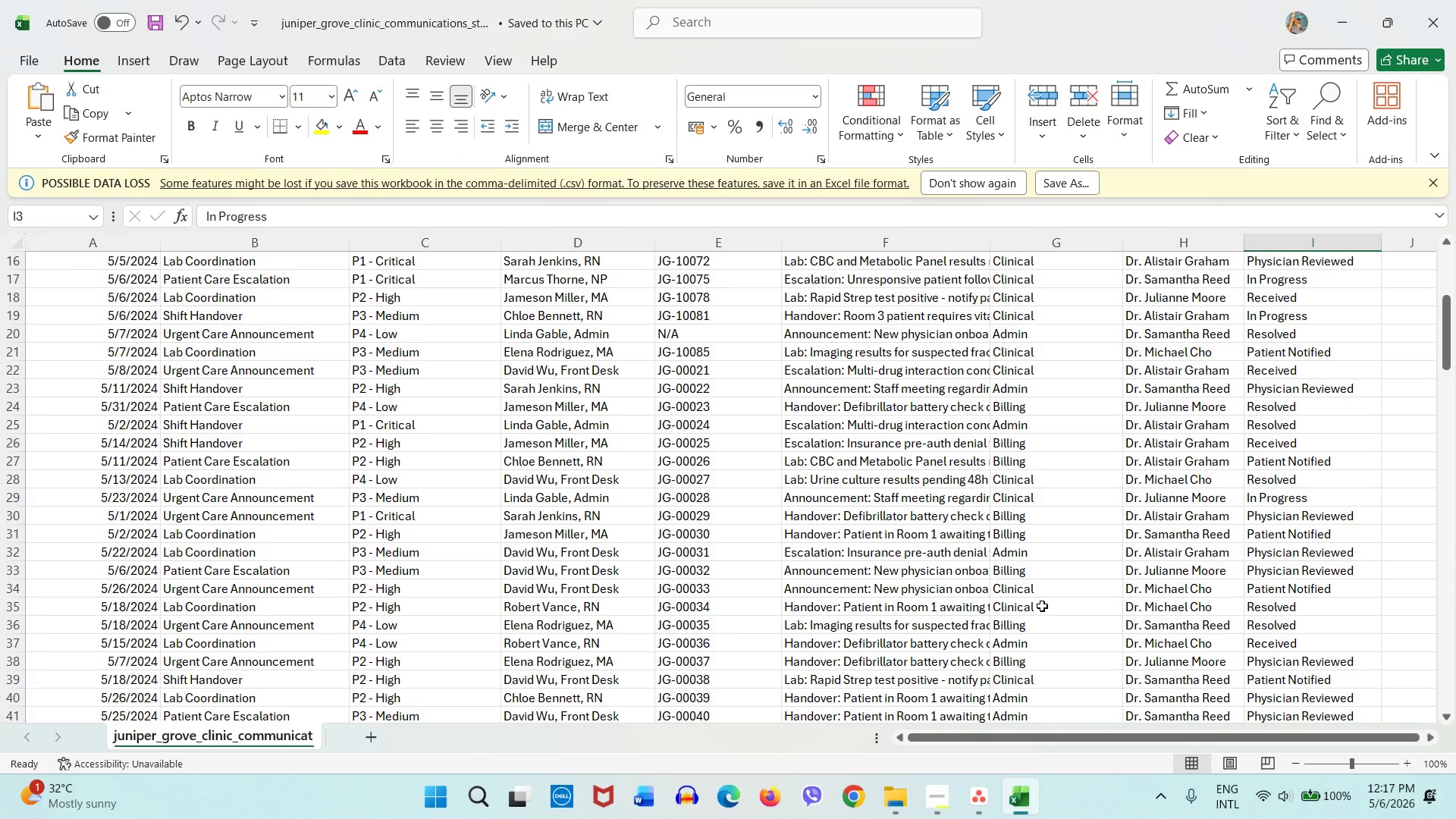 
scroll: coordinate [1042, 606], scroll_direction: up, amount: 13.0
 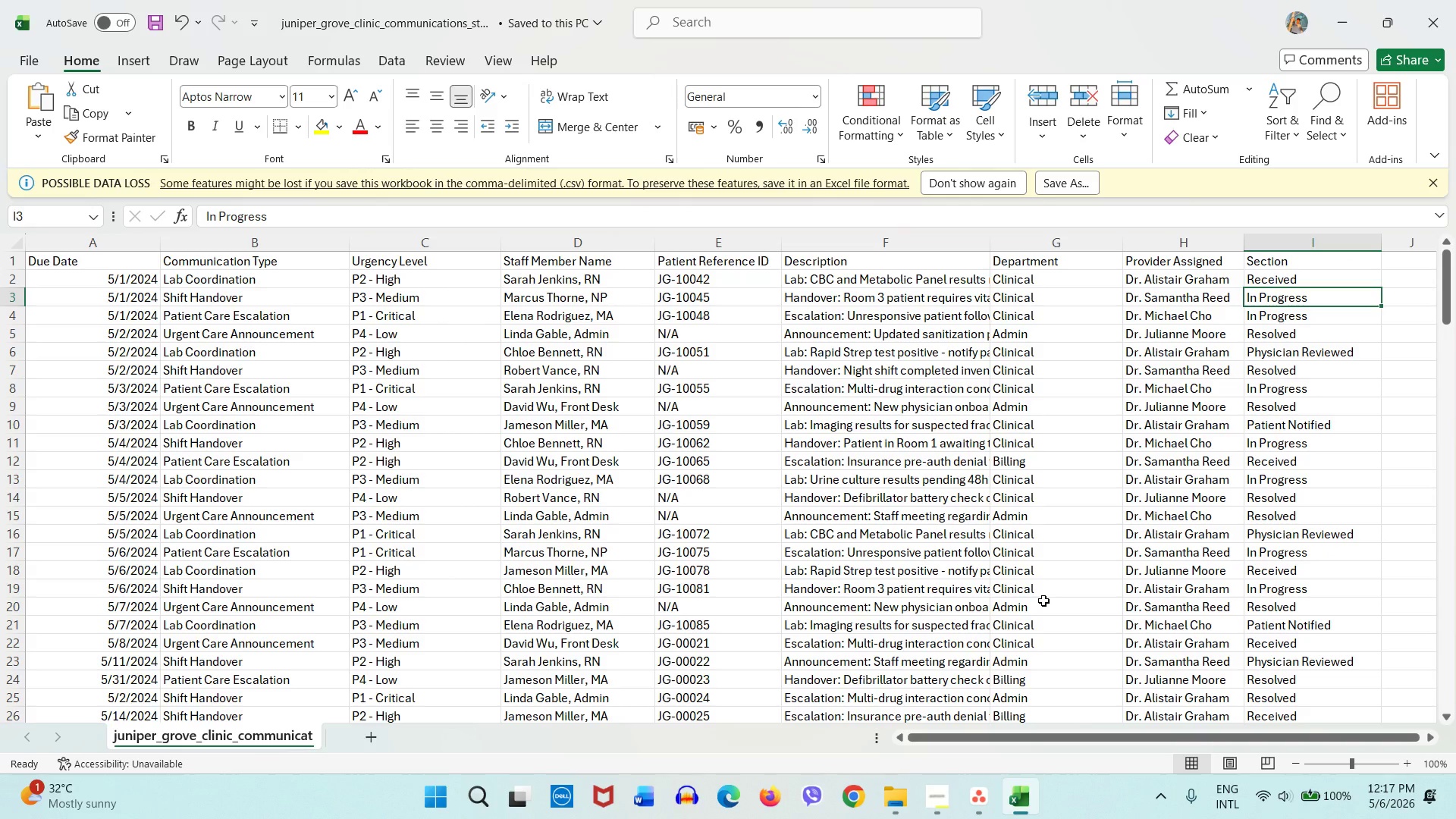 
wait(6.01)
 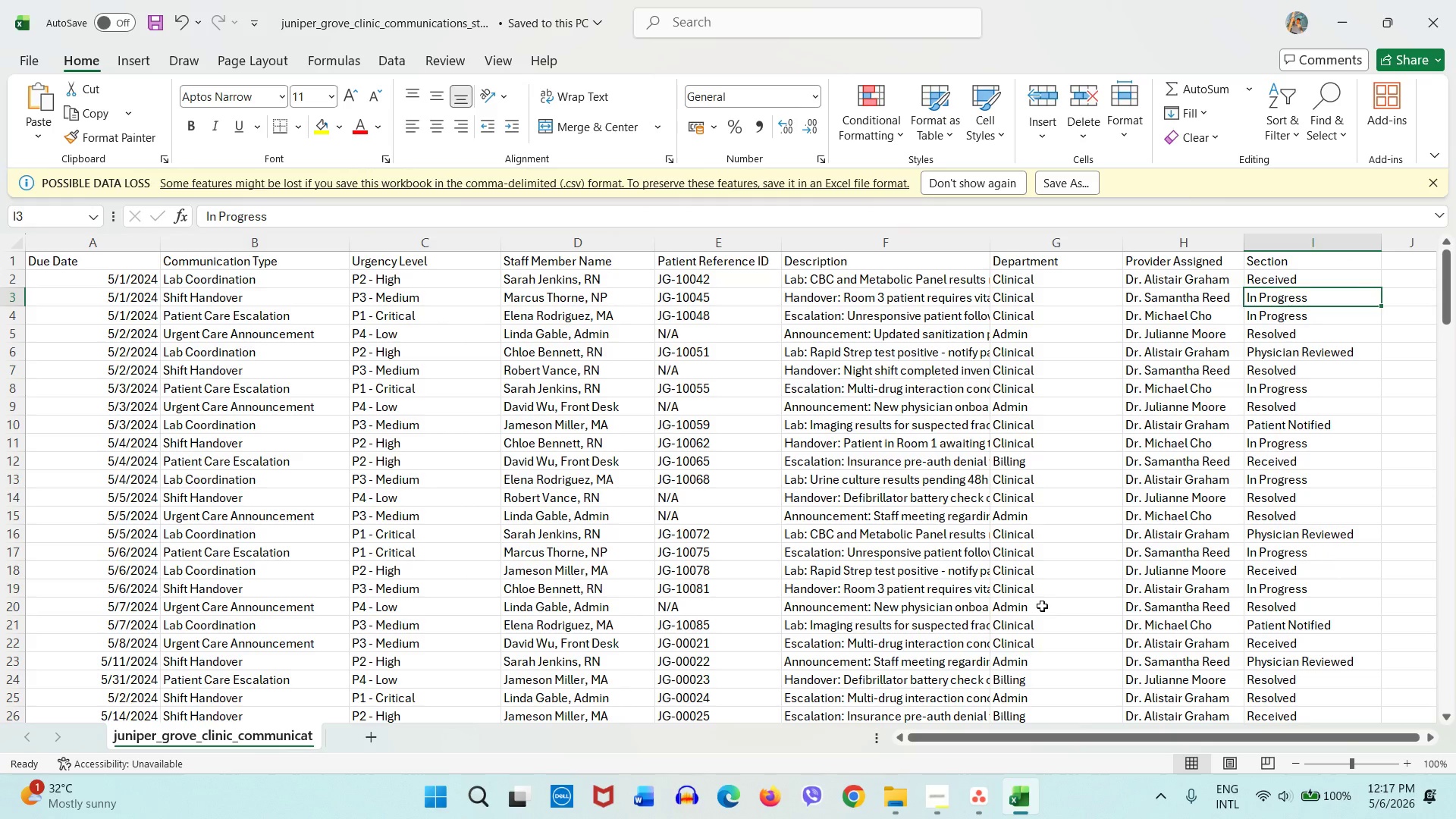 
left_click([977, 809])
 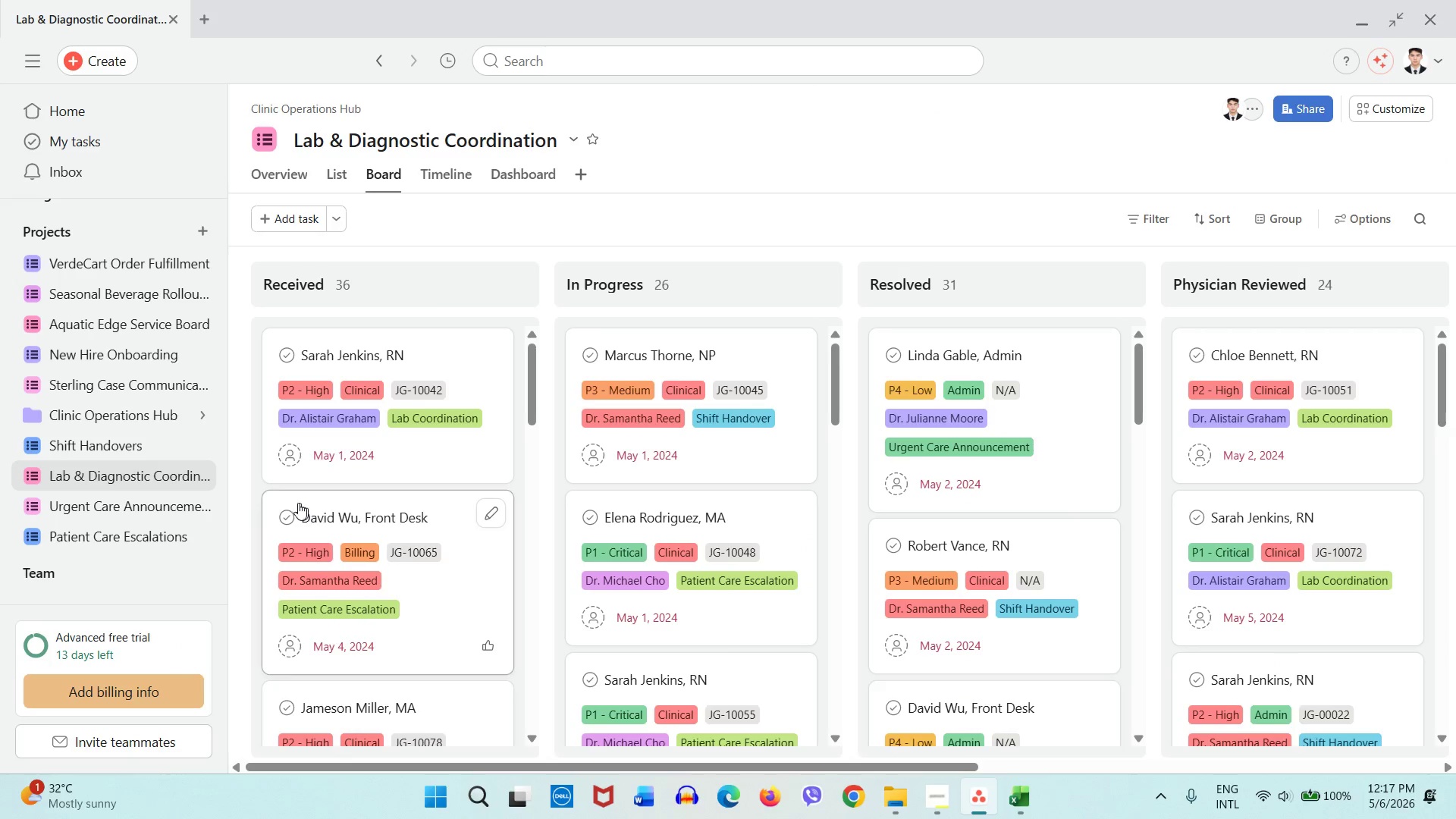 
left_click([118, 518])
 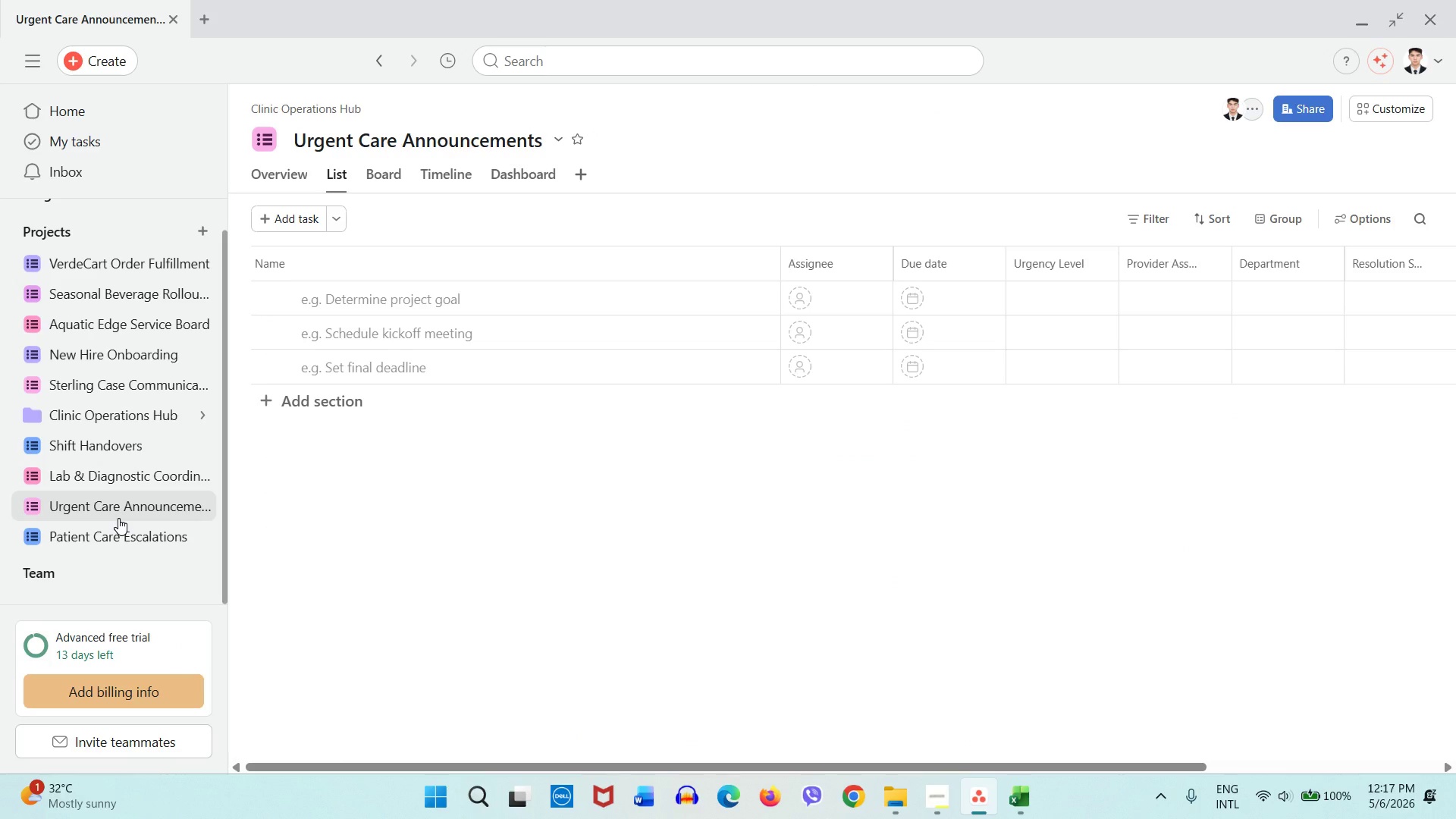 
wait(46.39)
 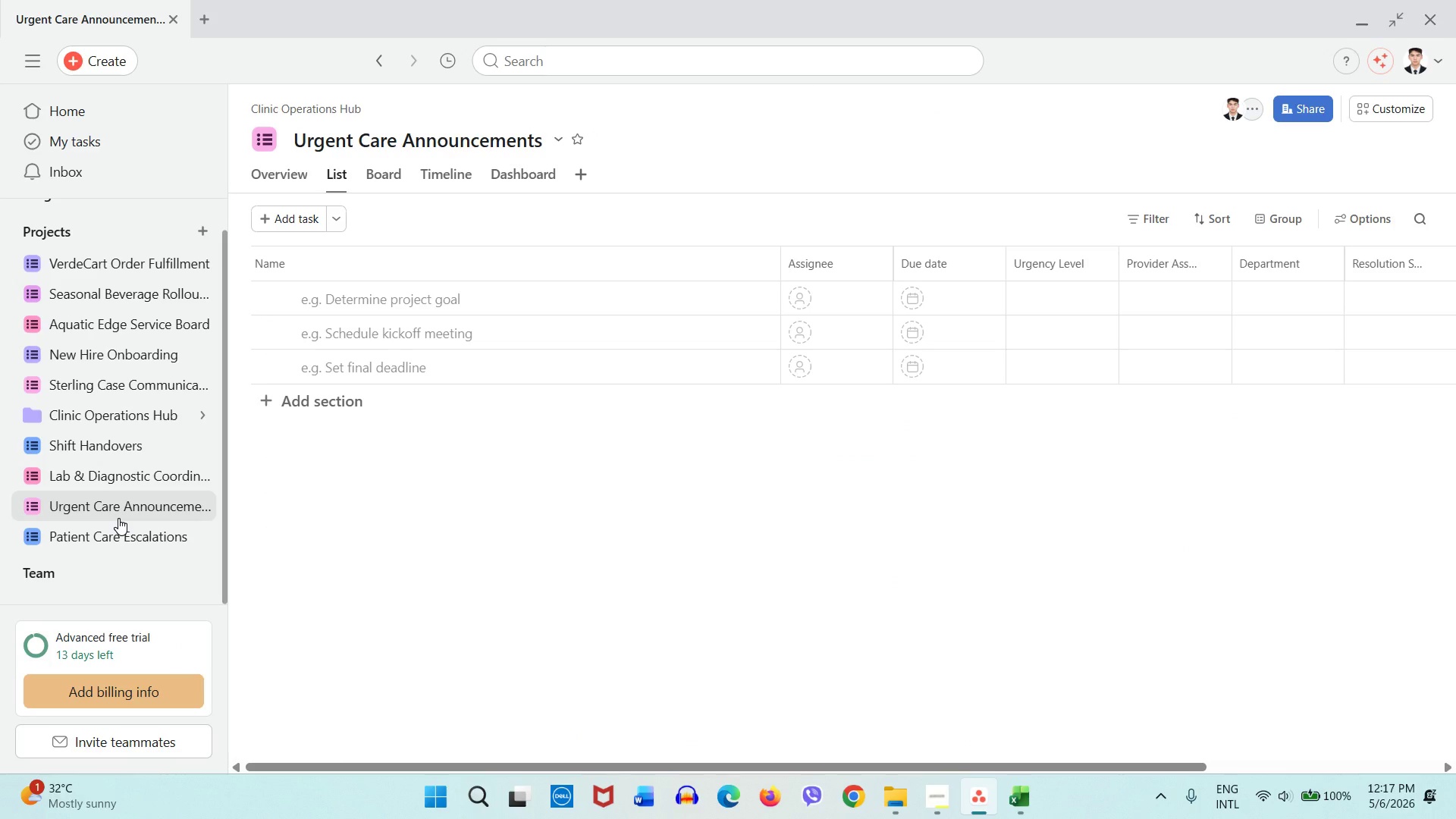 
left_click([1037, 795])
 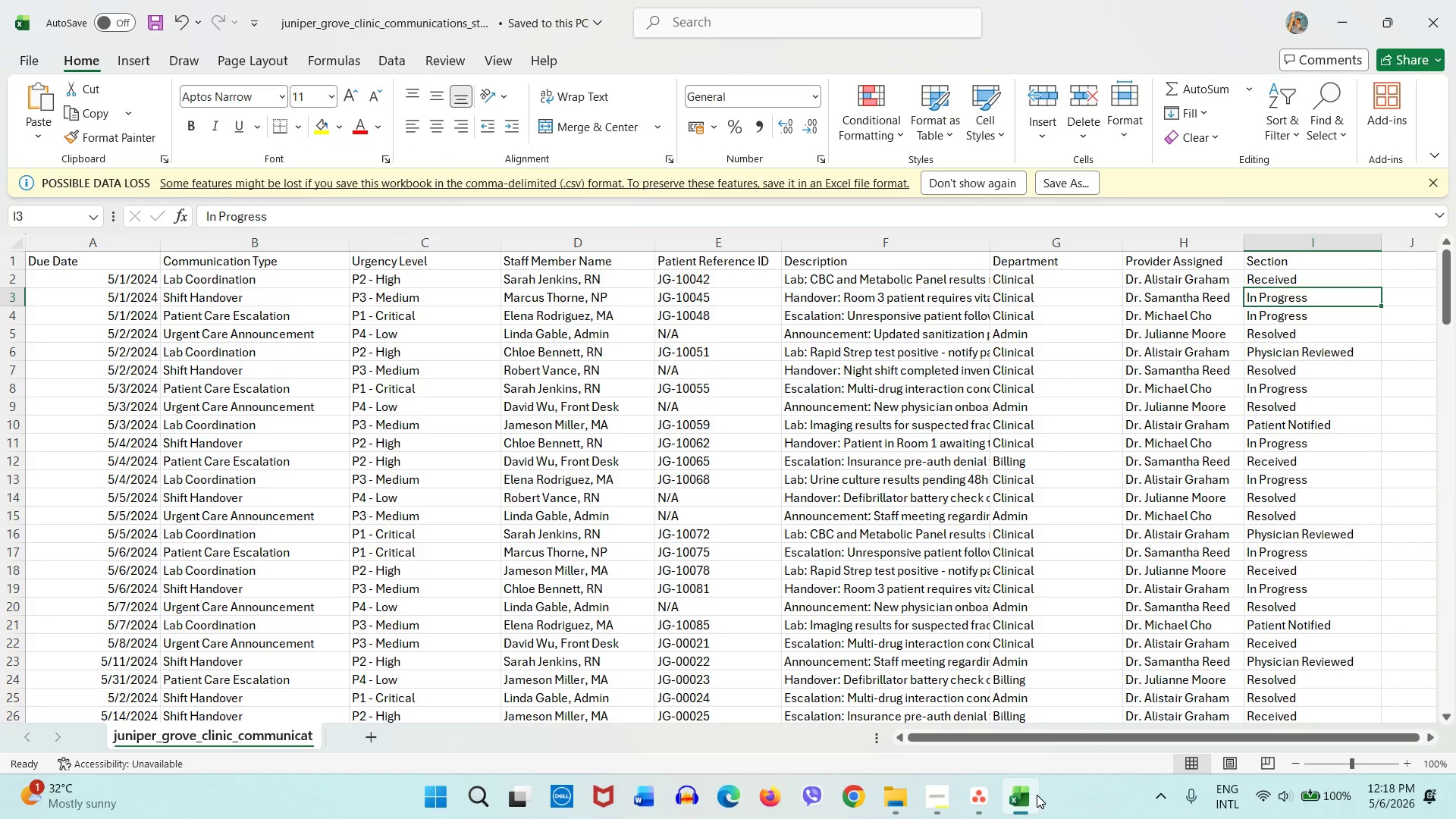 
left_click([1037, 795])
 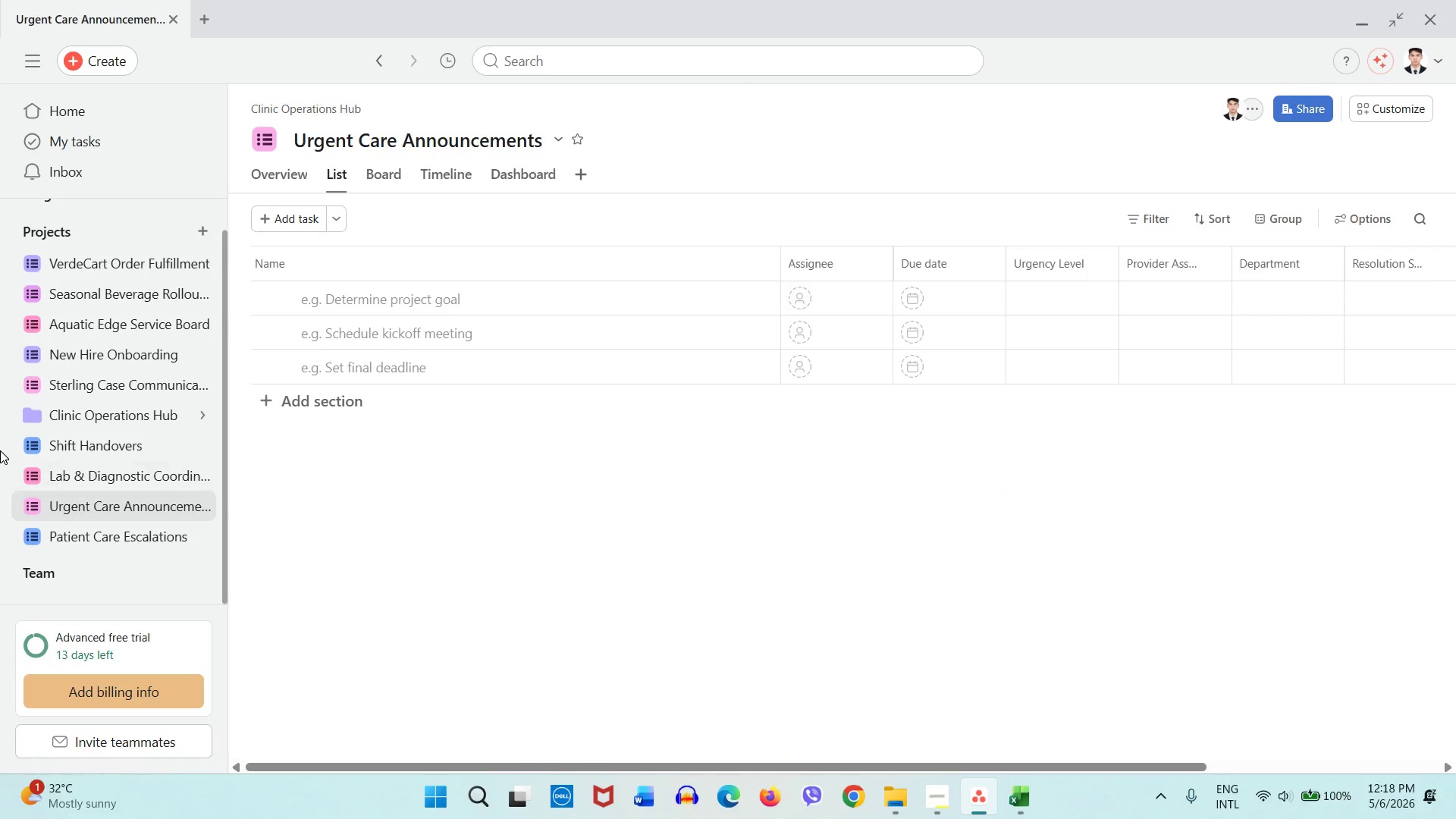 
left_click([86, 490])
 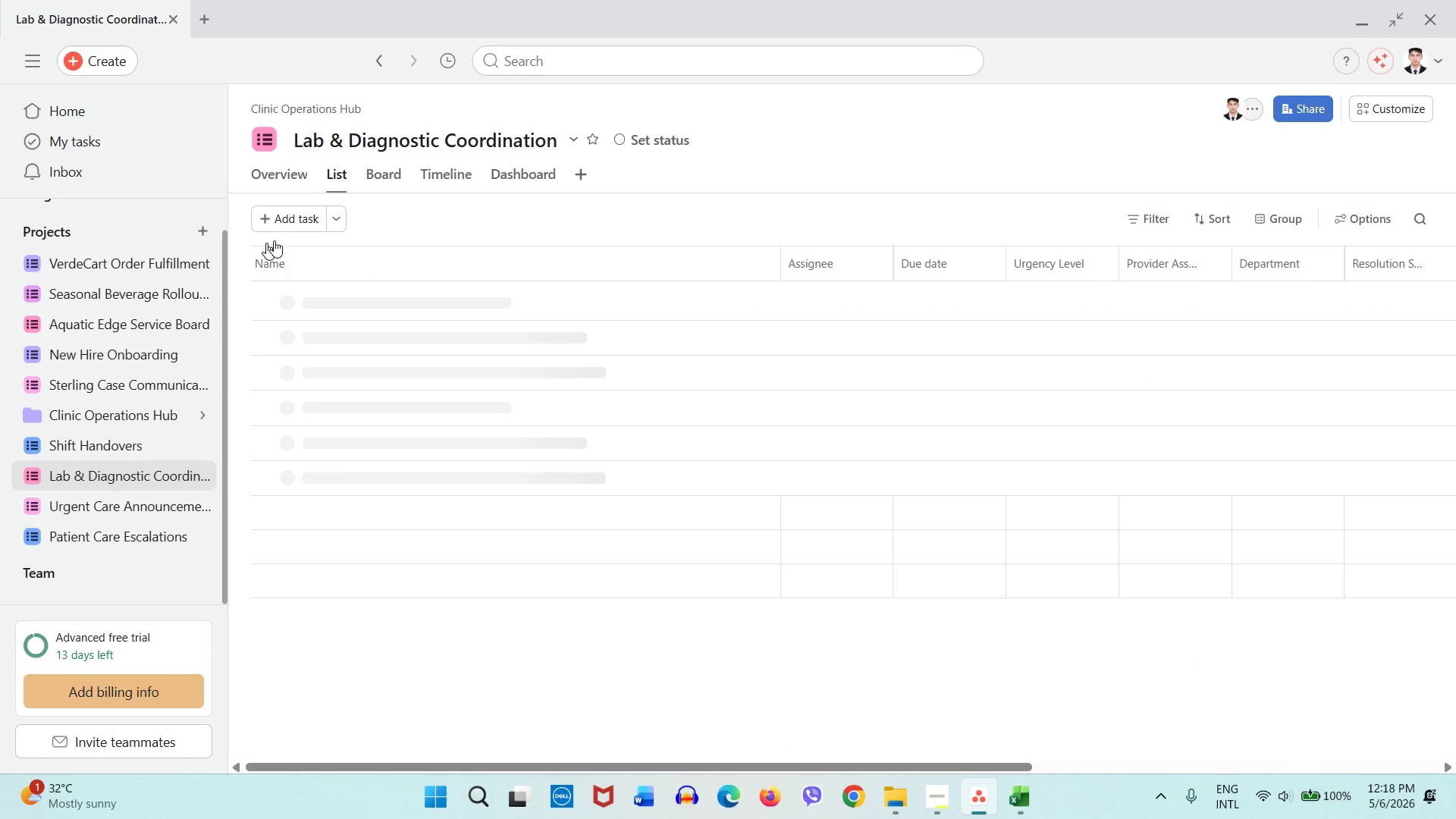 
left_click([395, 173])
 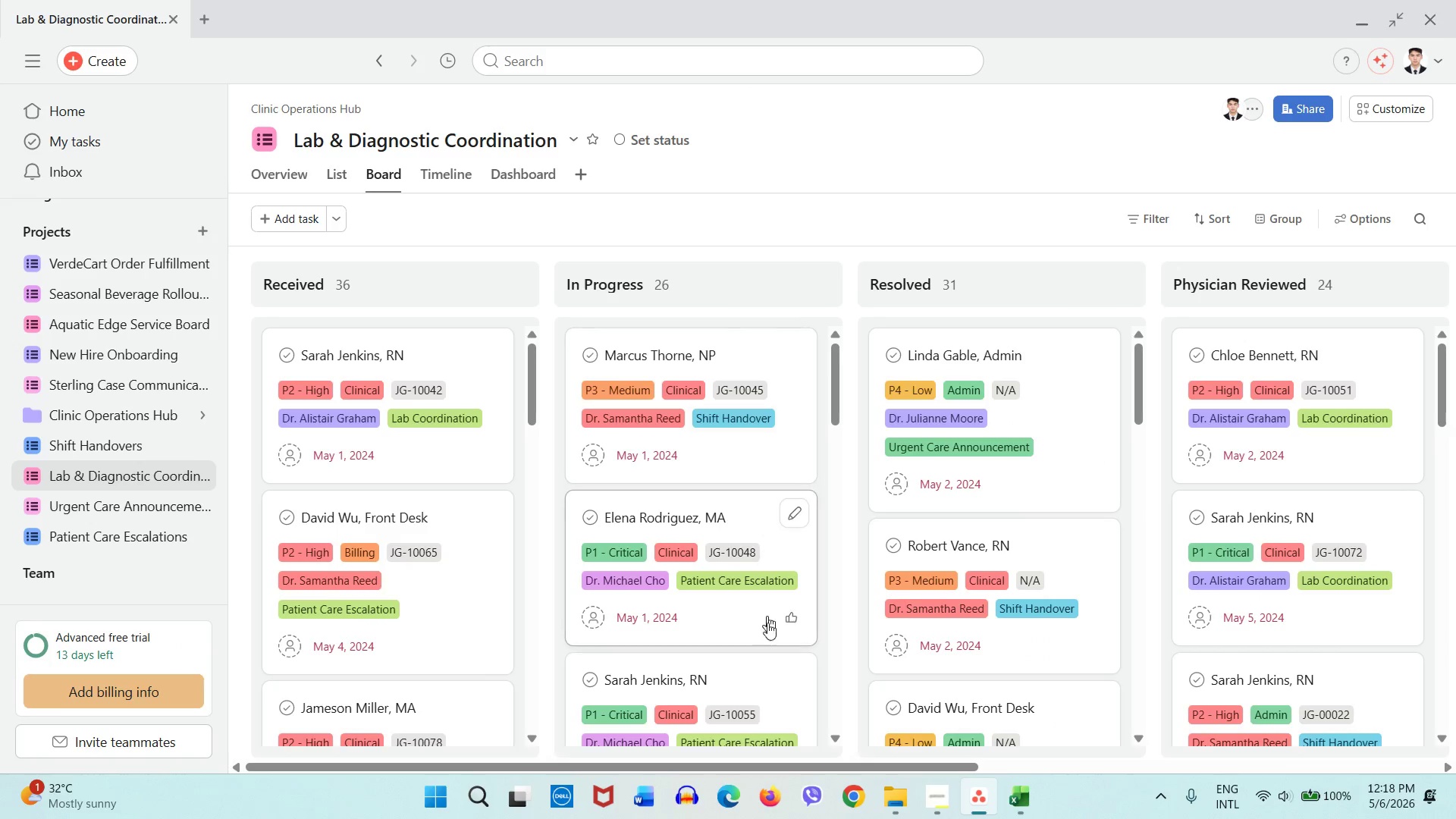 
left_click_drag(start_coordinate=[773, 770], to_coordinate=[1134, 759])
 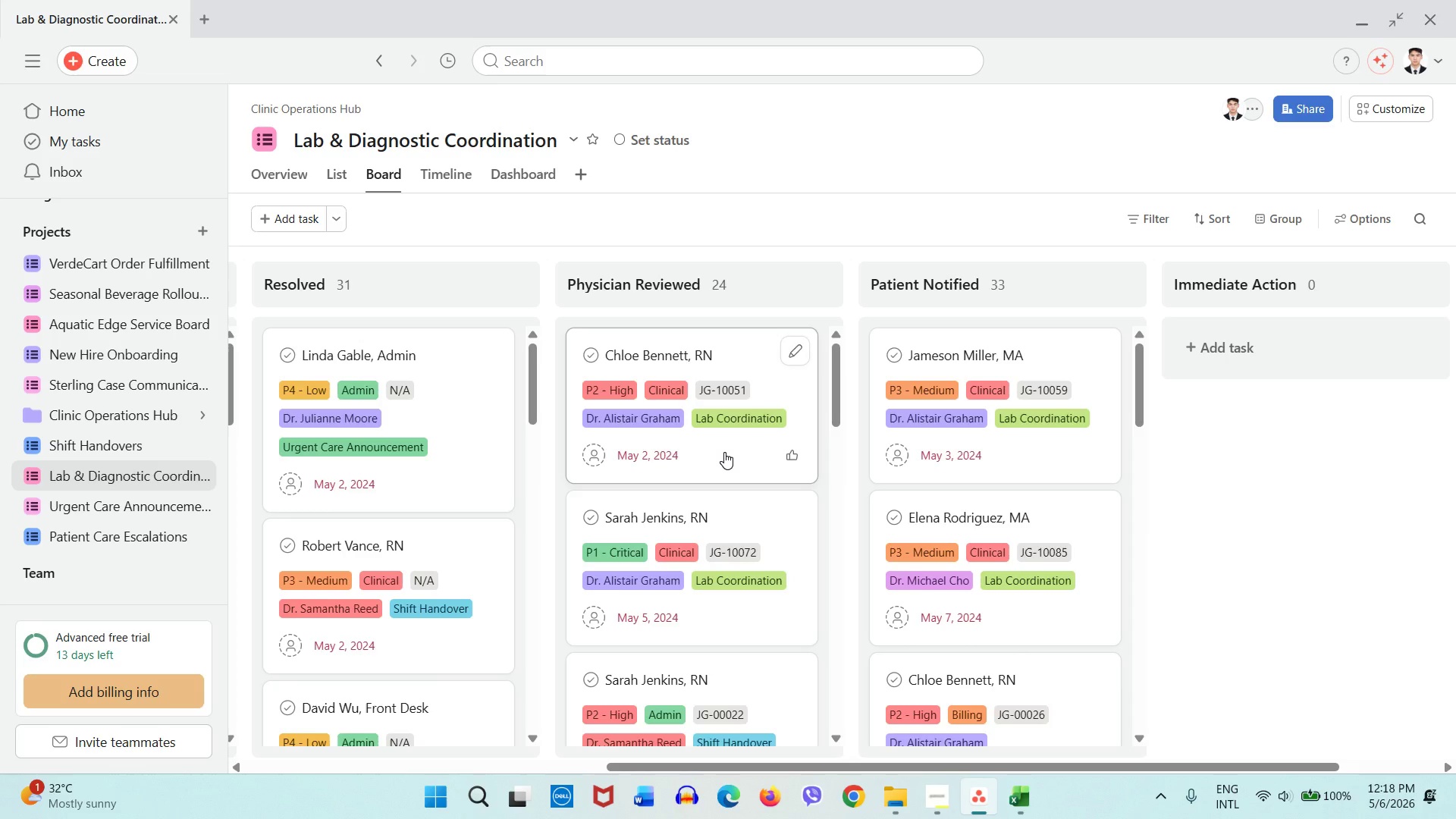 
wait(35.03)
 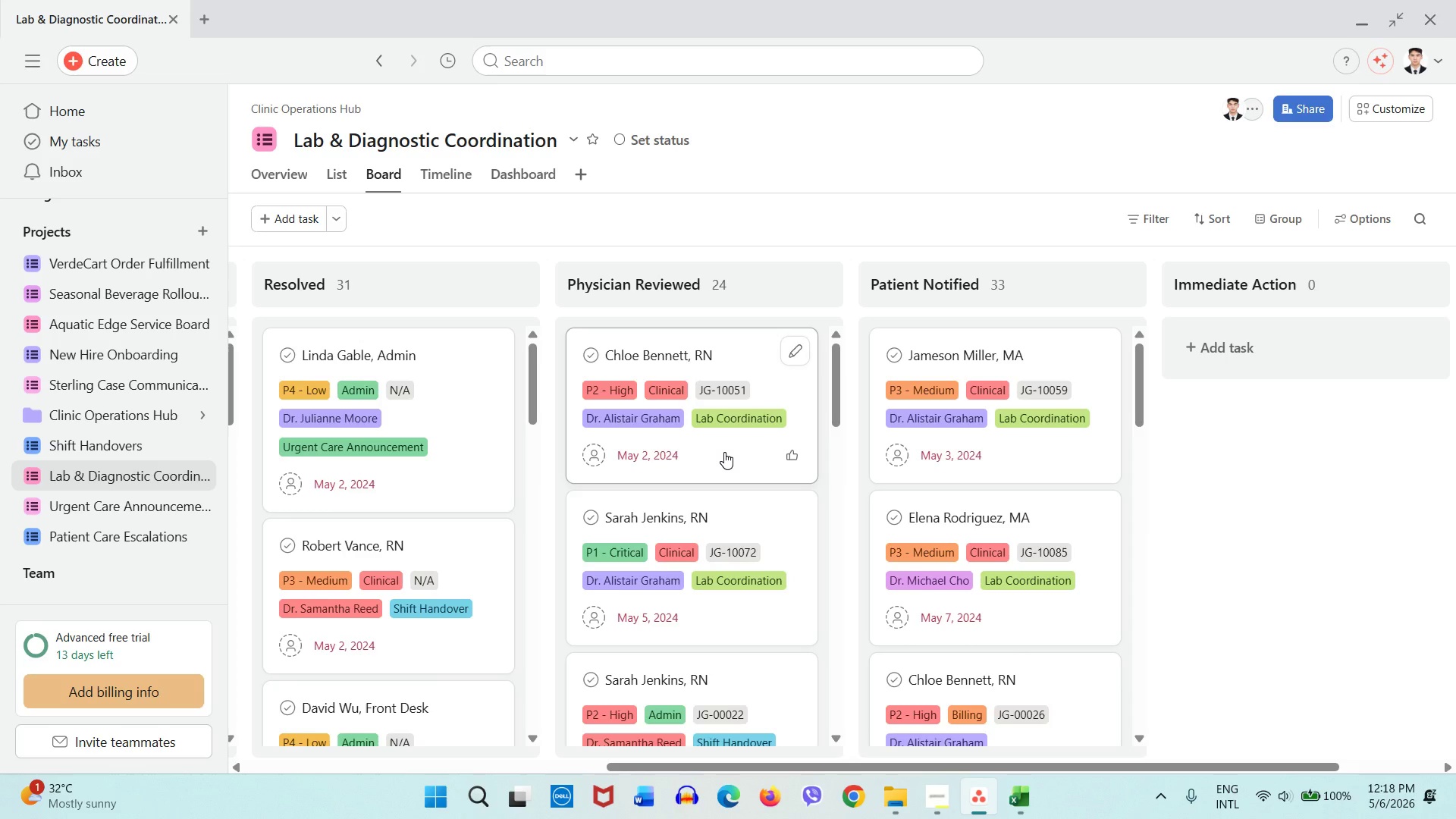 
left_click([937, 792])